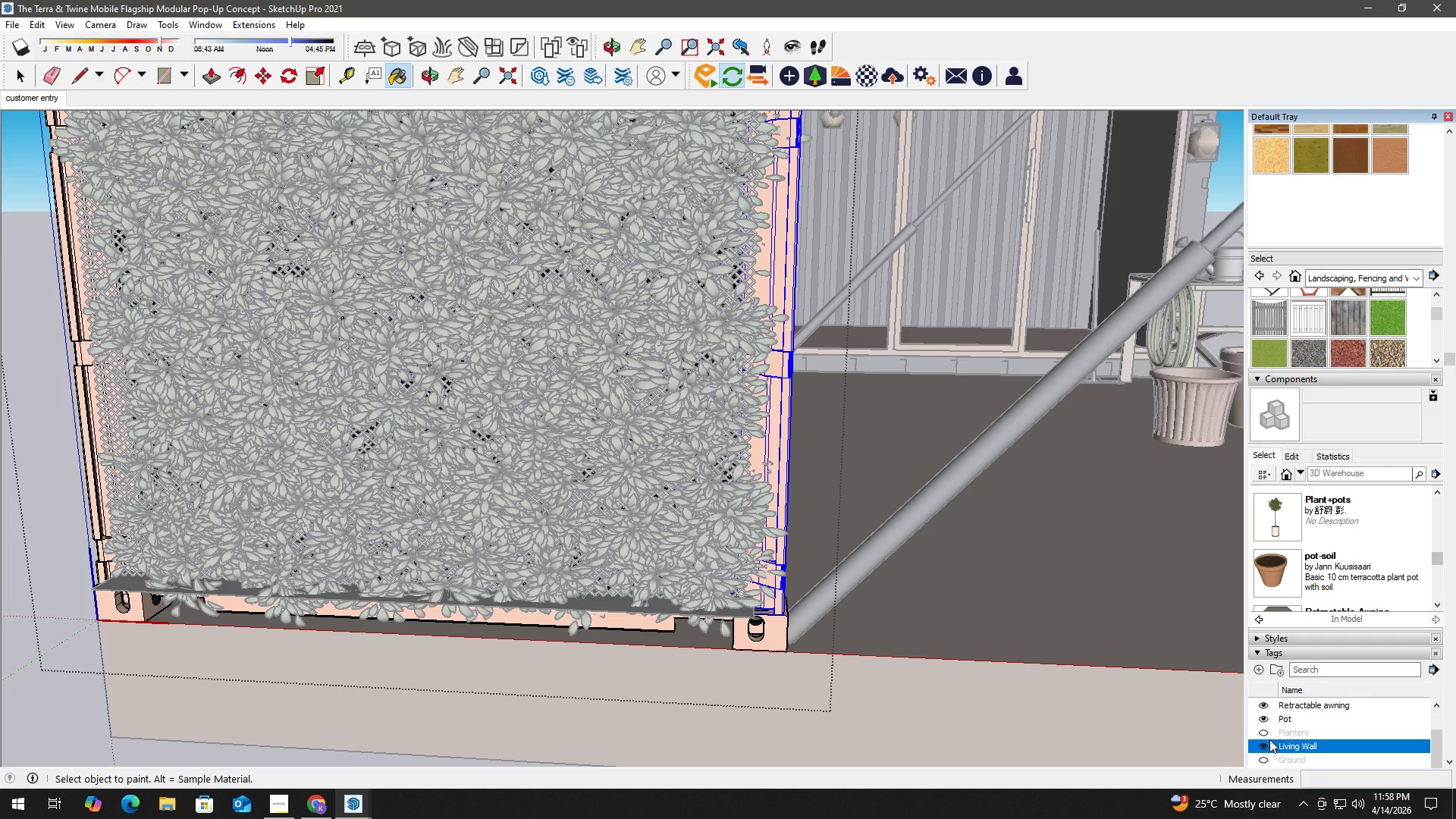 
key(Alt+Tab)
 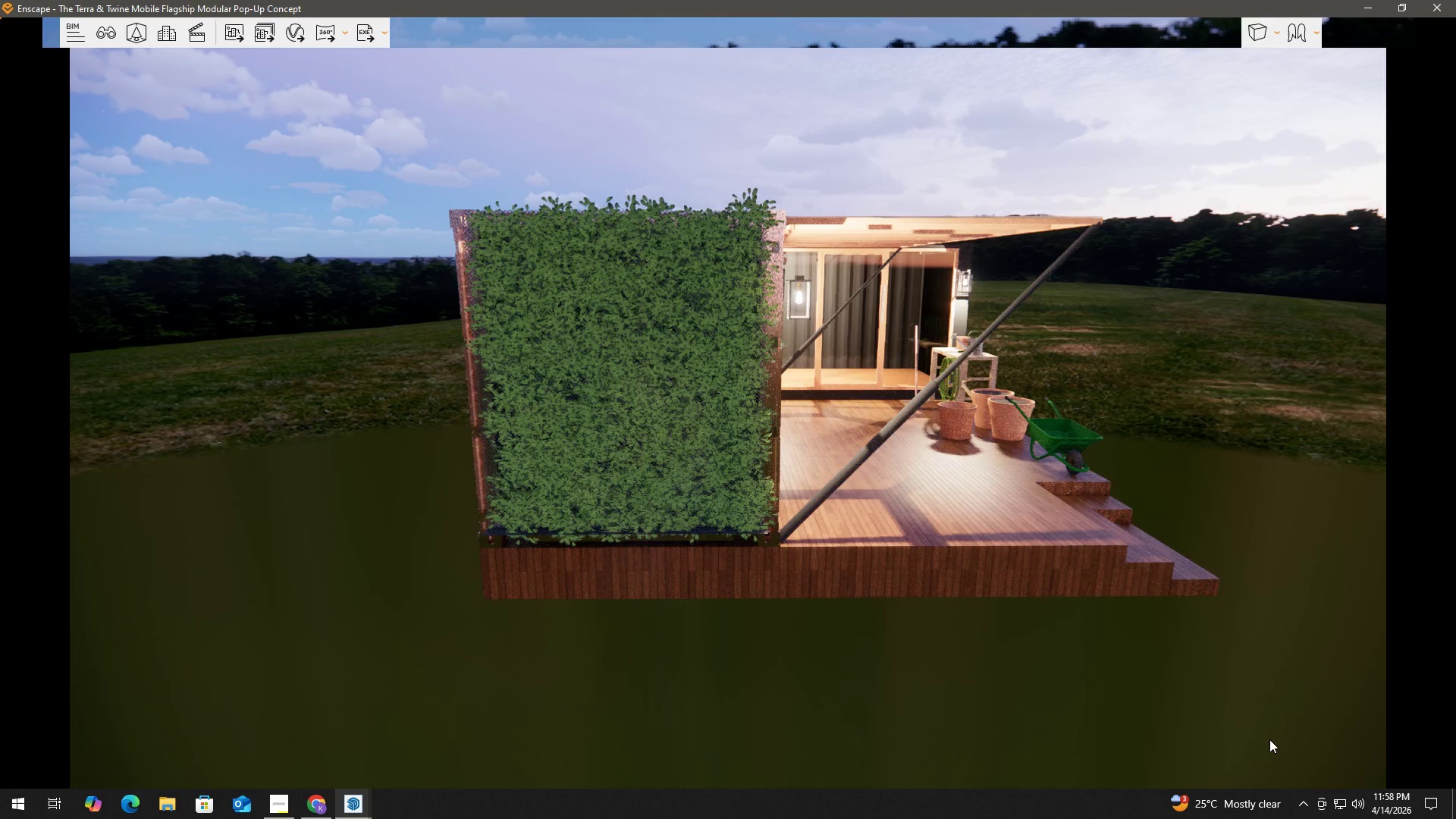 
wait(6.44)
 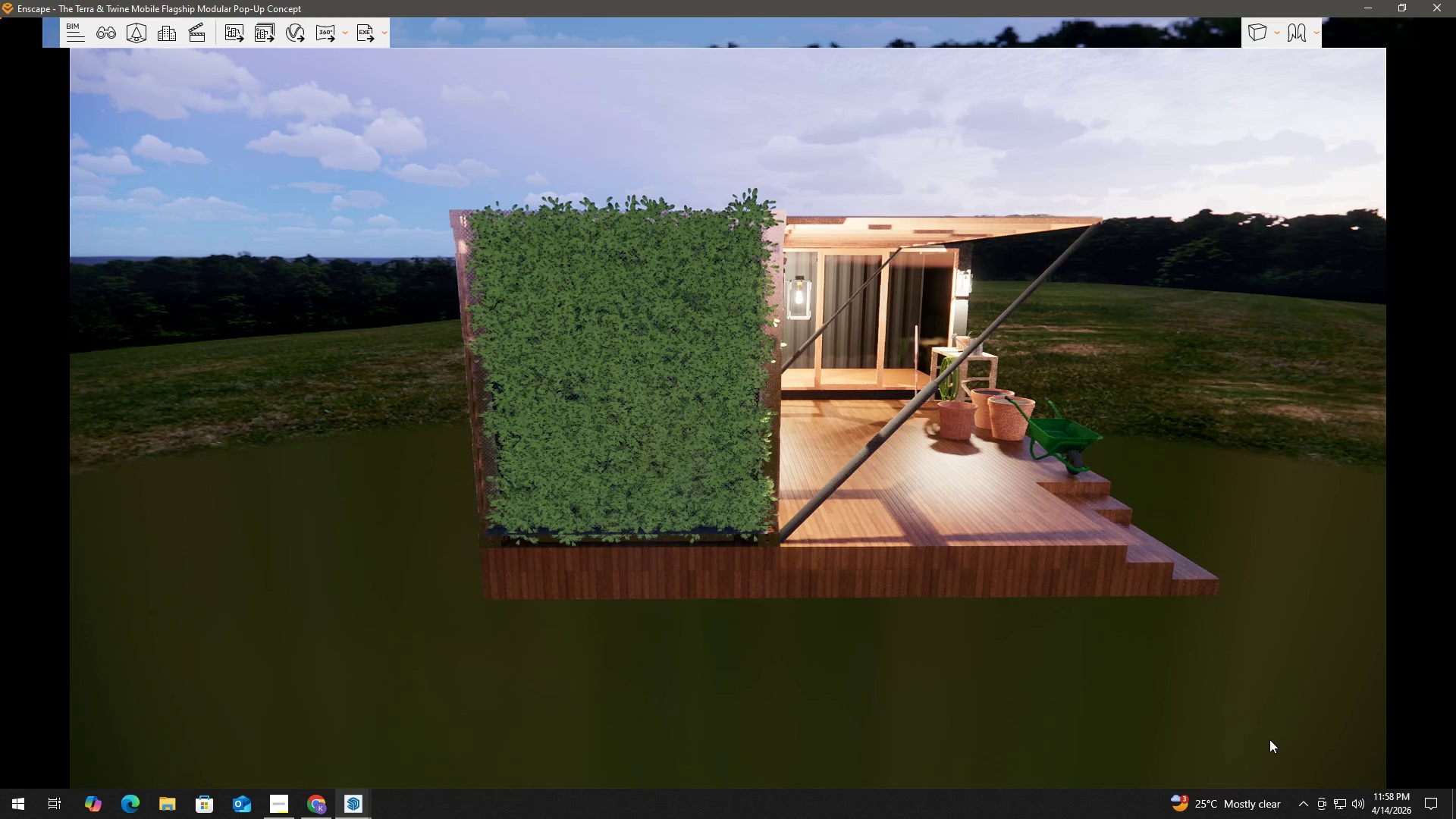 
key(Alt+Tab)
 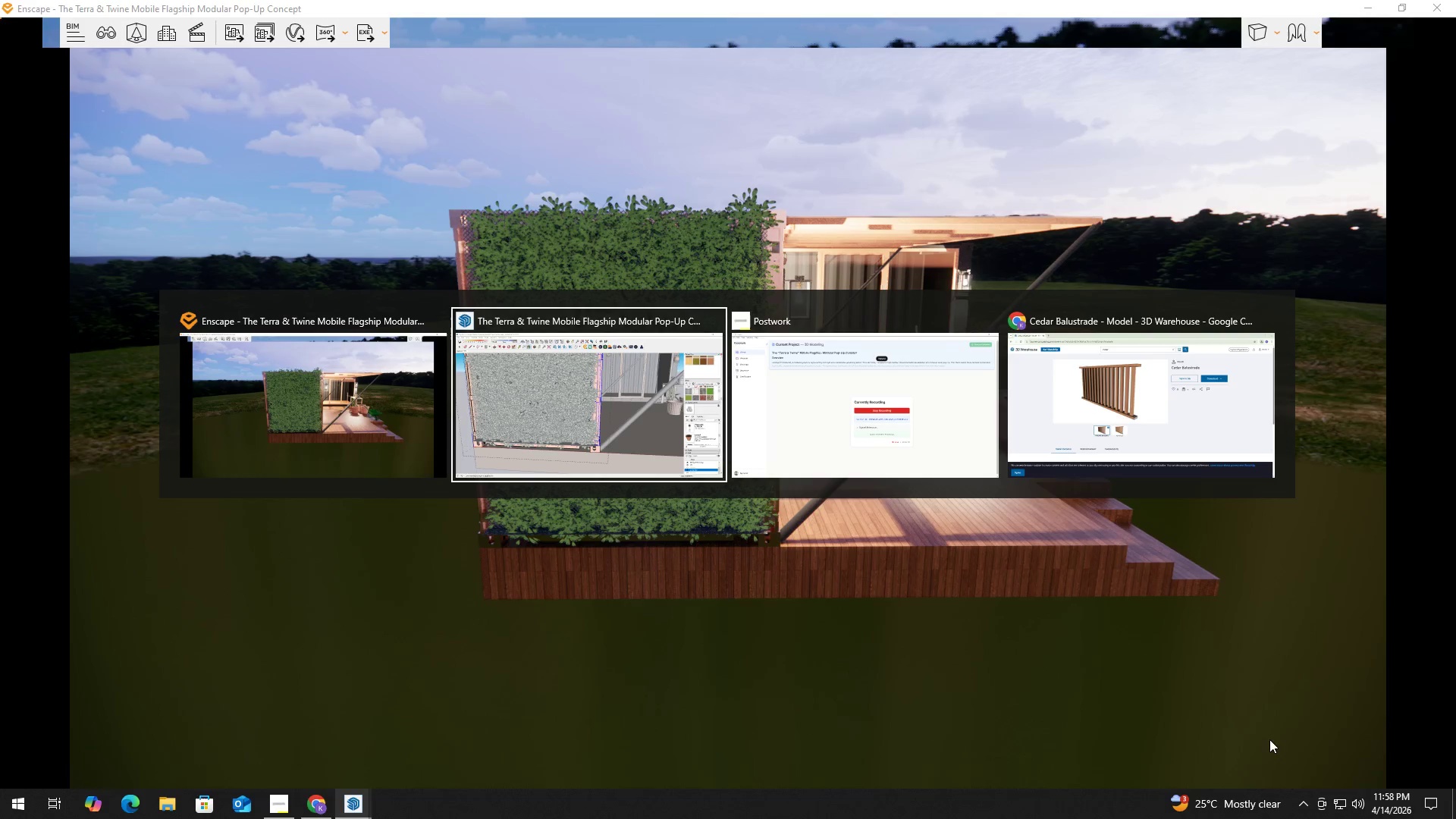 
key(Alt+Tab)